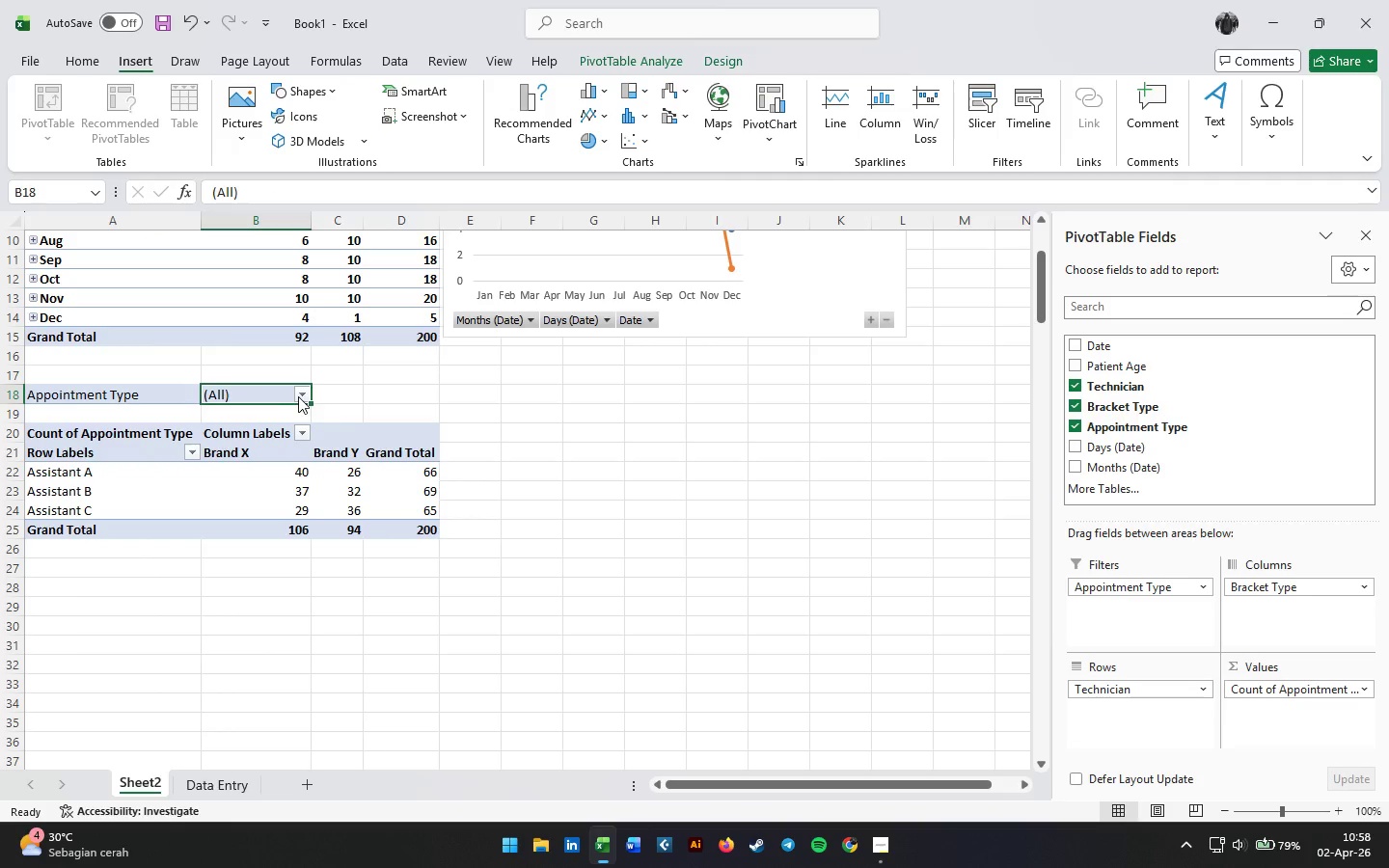 
left_click([299, 396])
 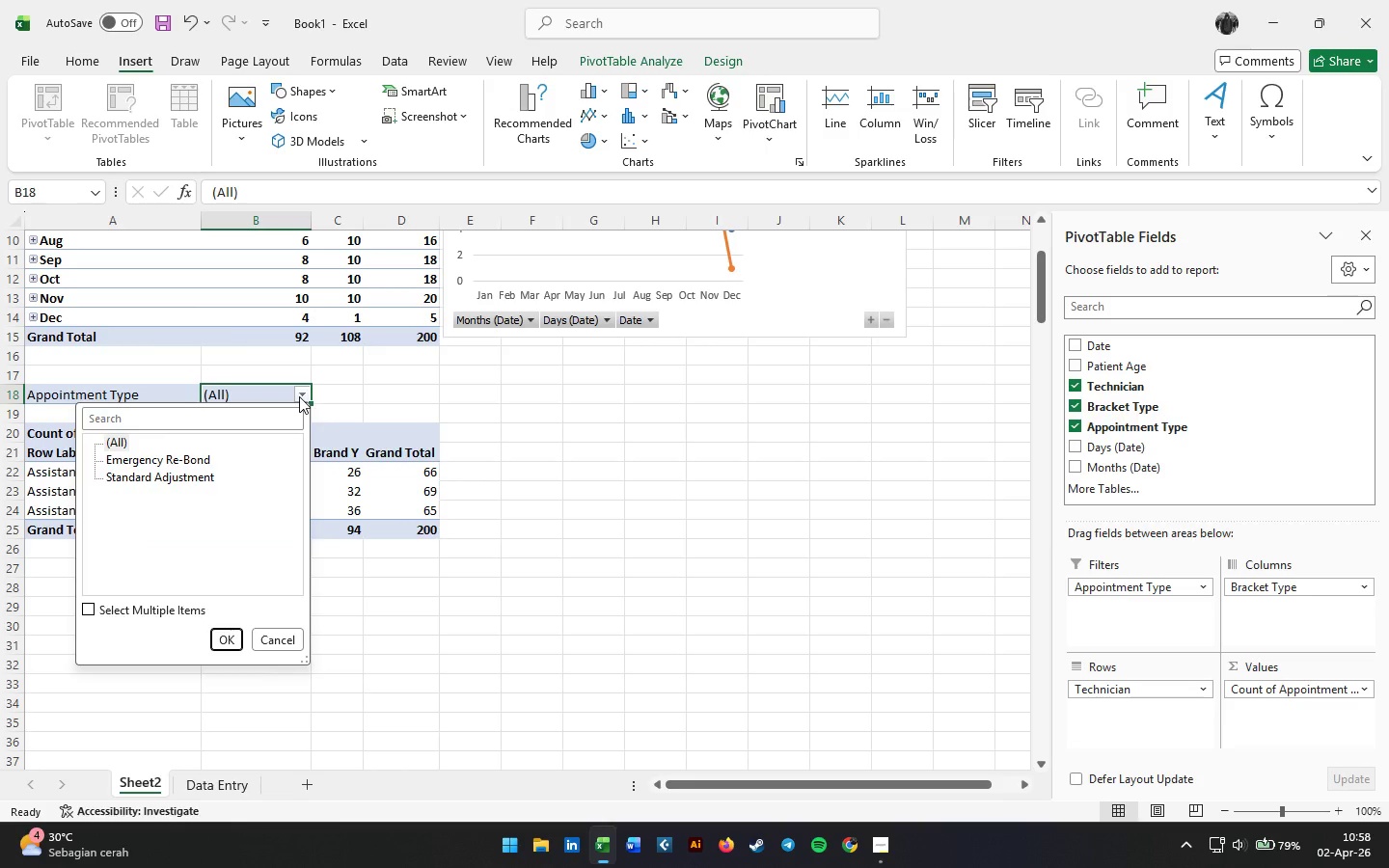 
left_click([299, 396])
 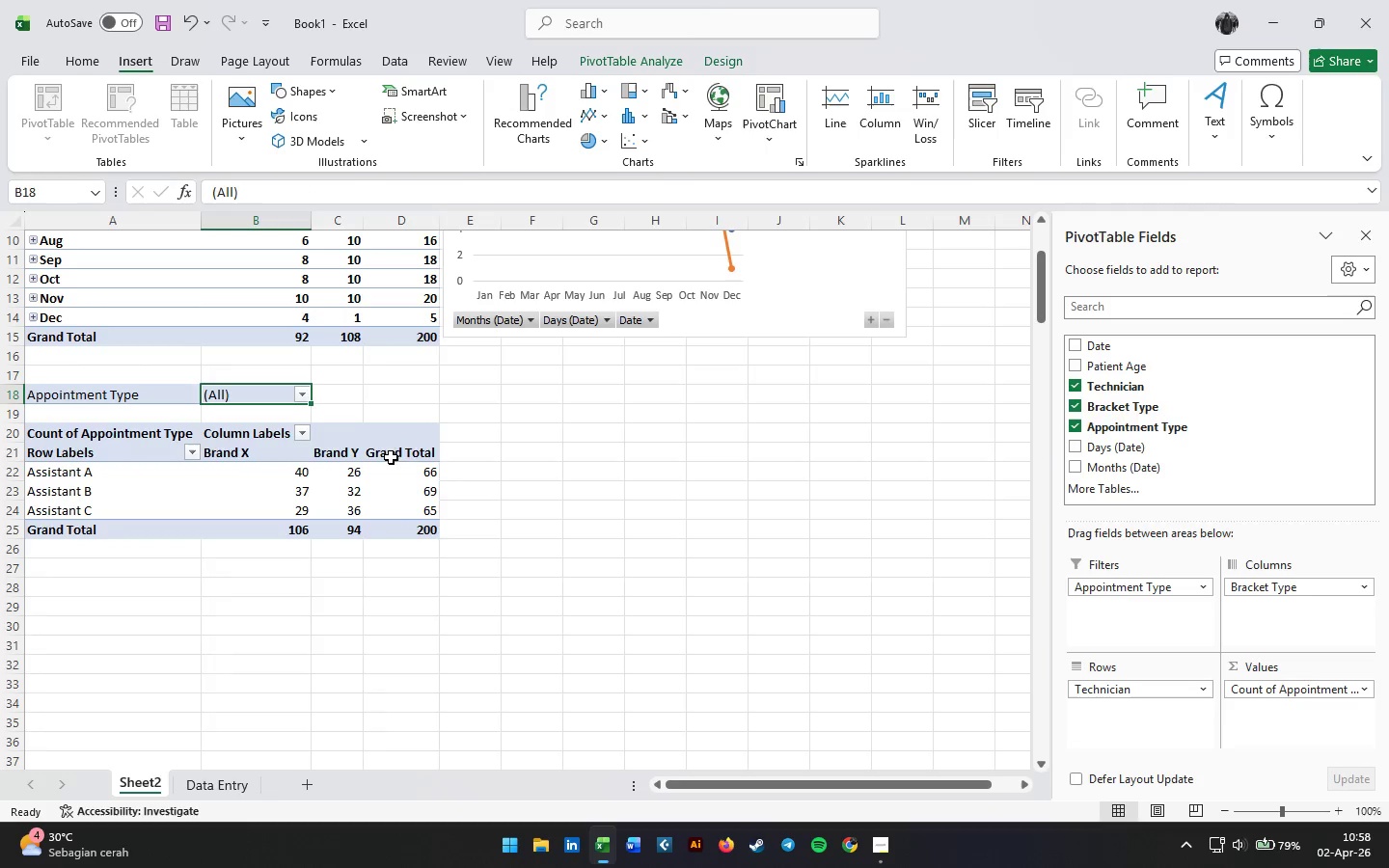 
left_click([368, 425])
 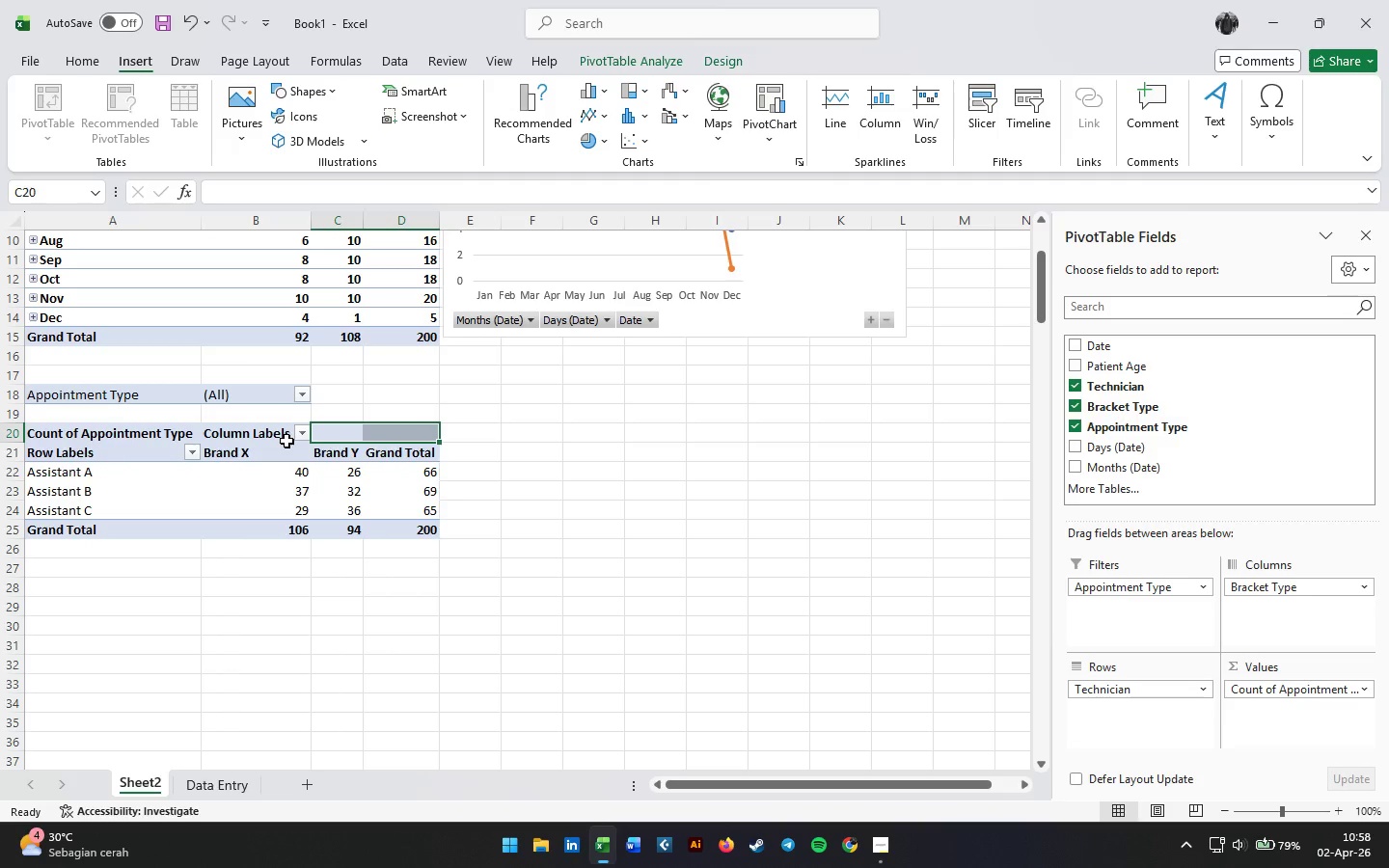 
scroll: coordinate [289, 465], scroll_direction: up, amount: 2.0
 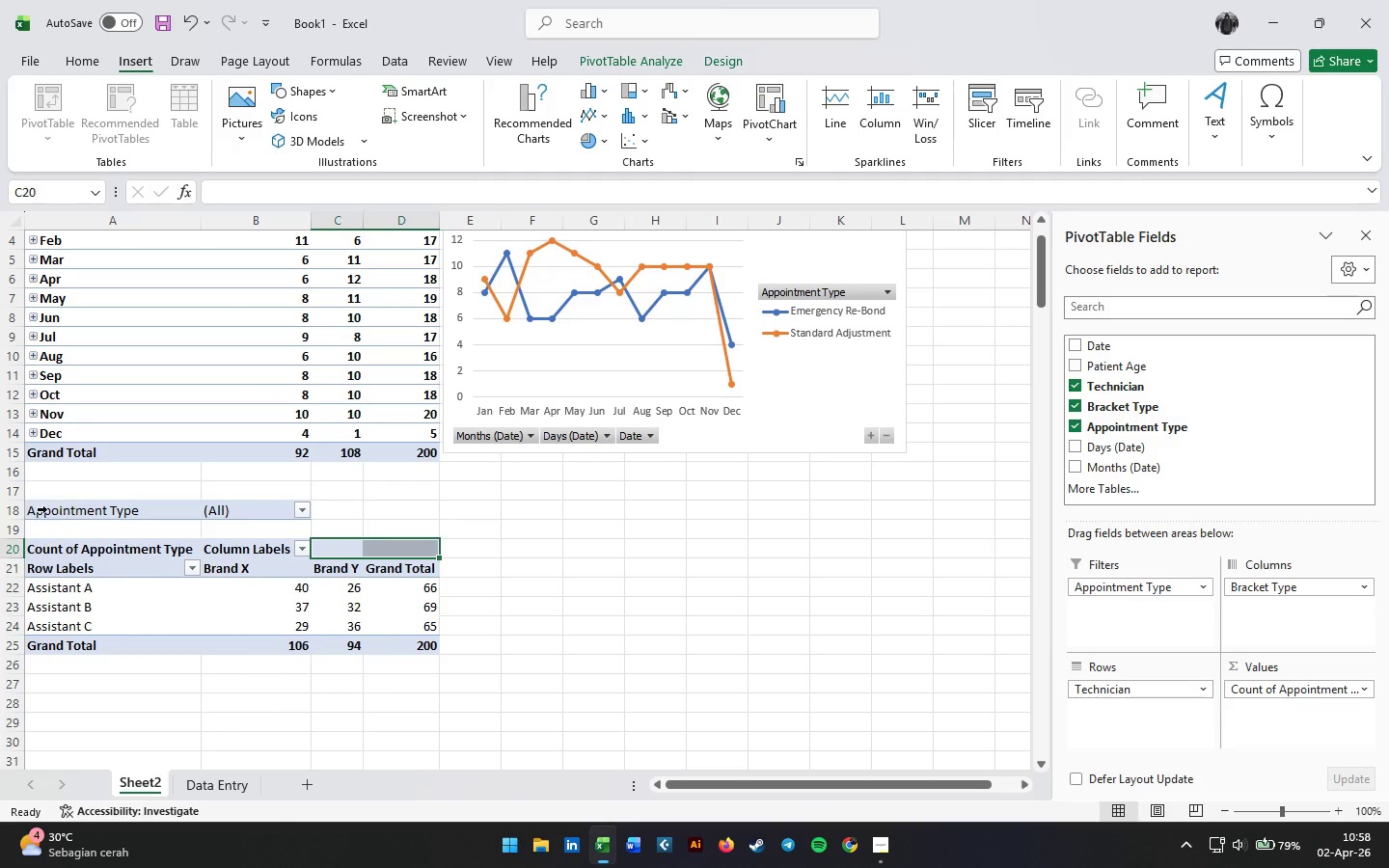 
left_click([47, 509])
 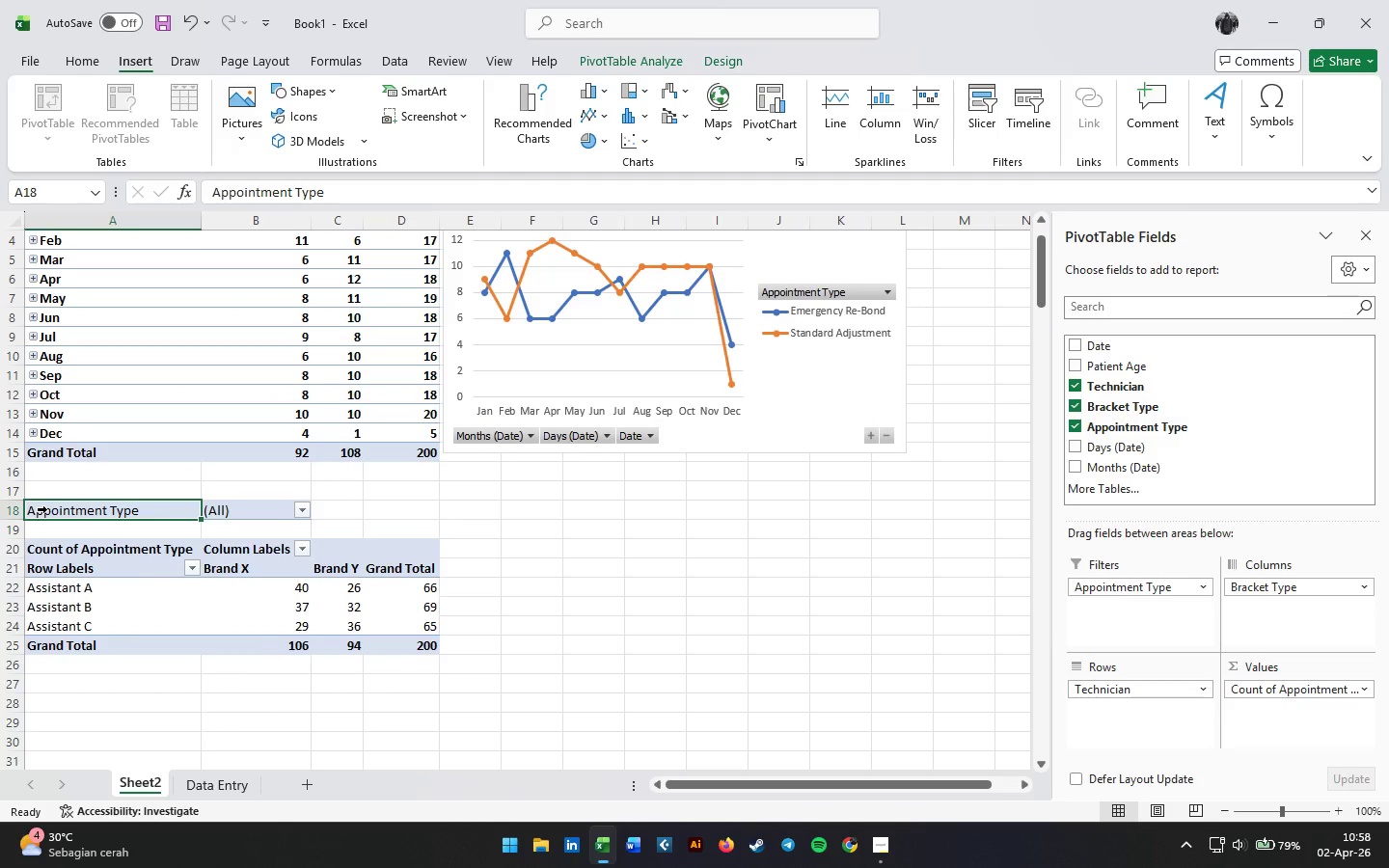 
left_click_drag(start_coordinate=[47, 509], to_coordinate=[422, 640])
 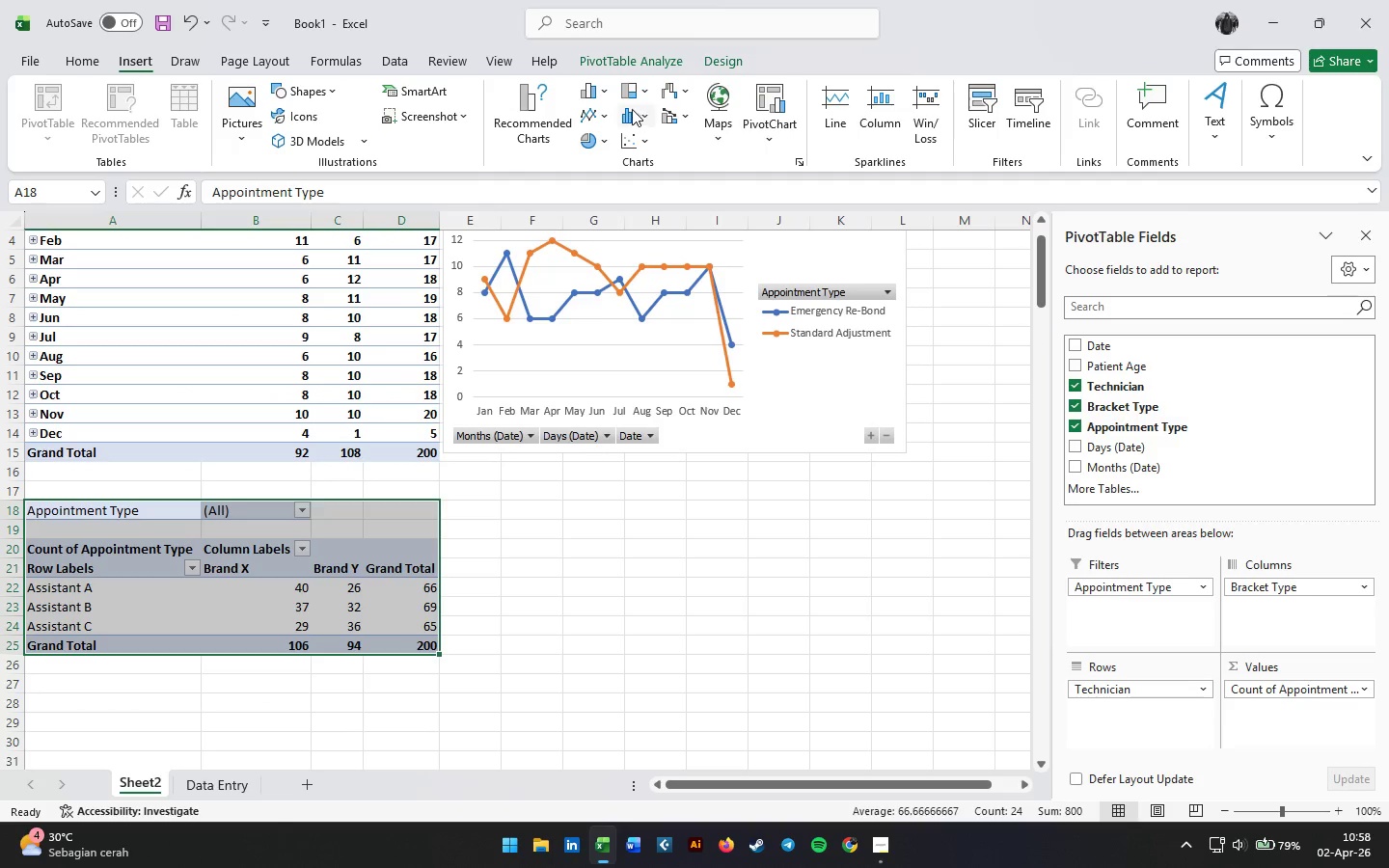 
left_click([605, 95])
 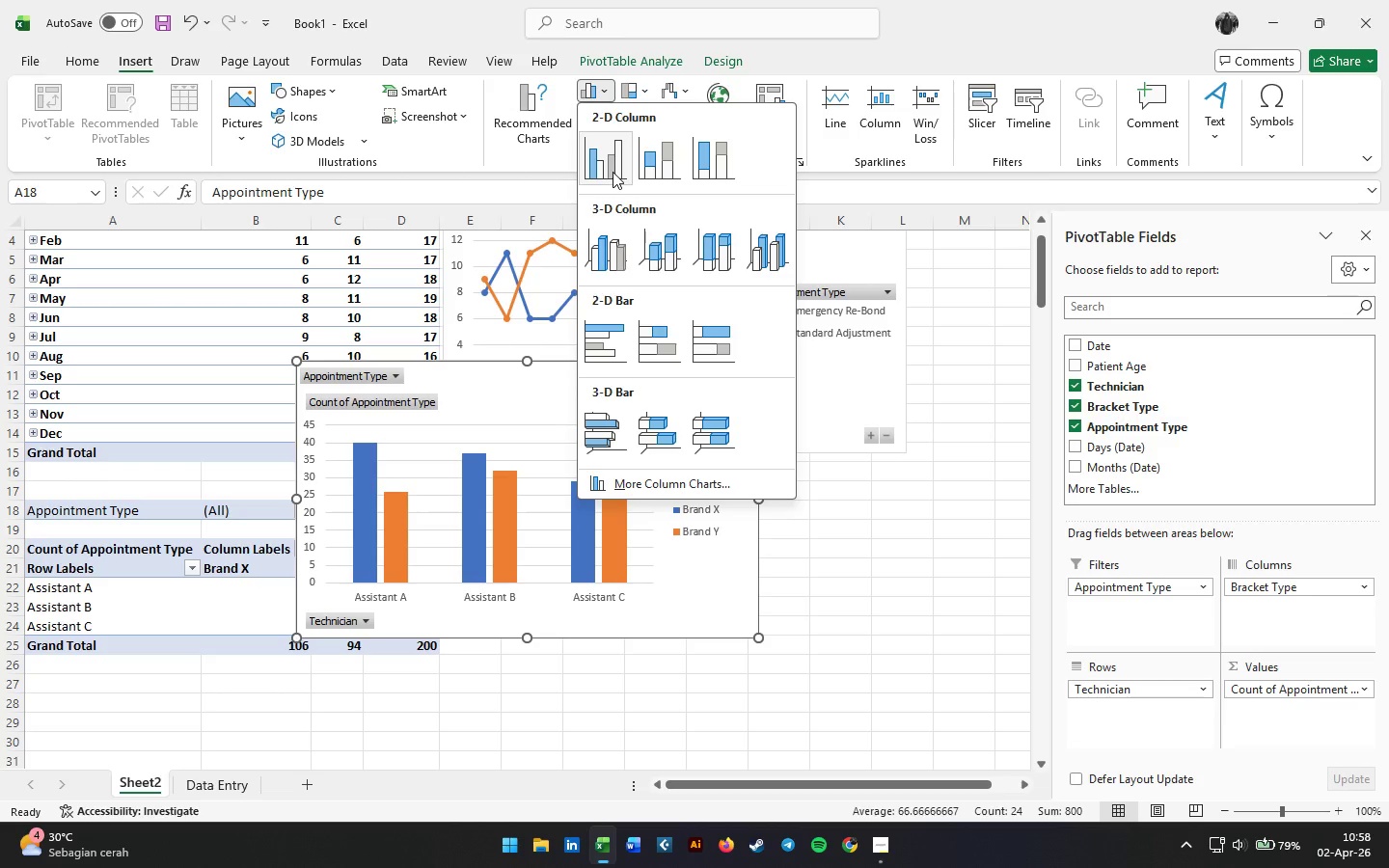 
left_click([613, 172])
 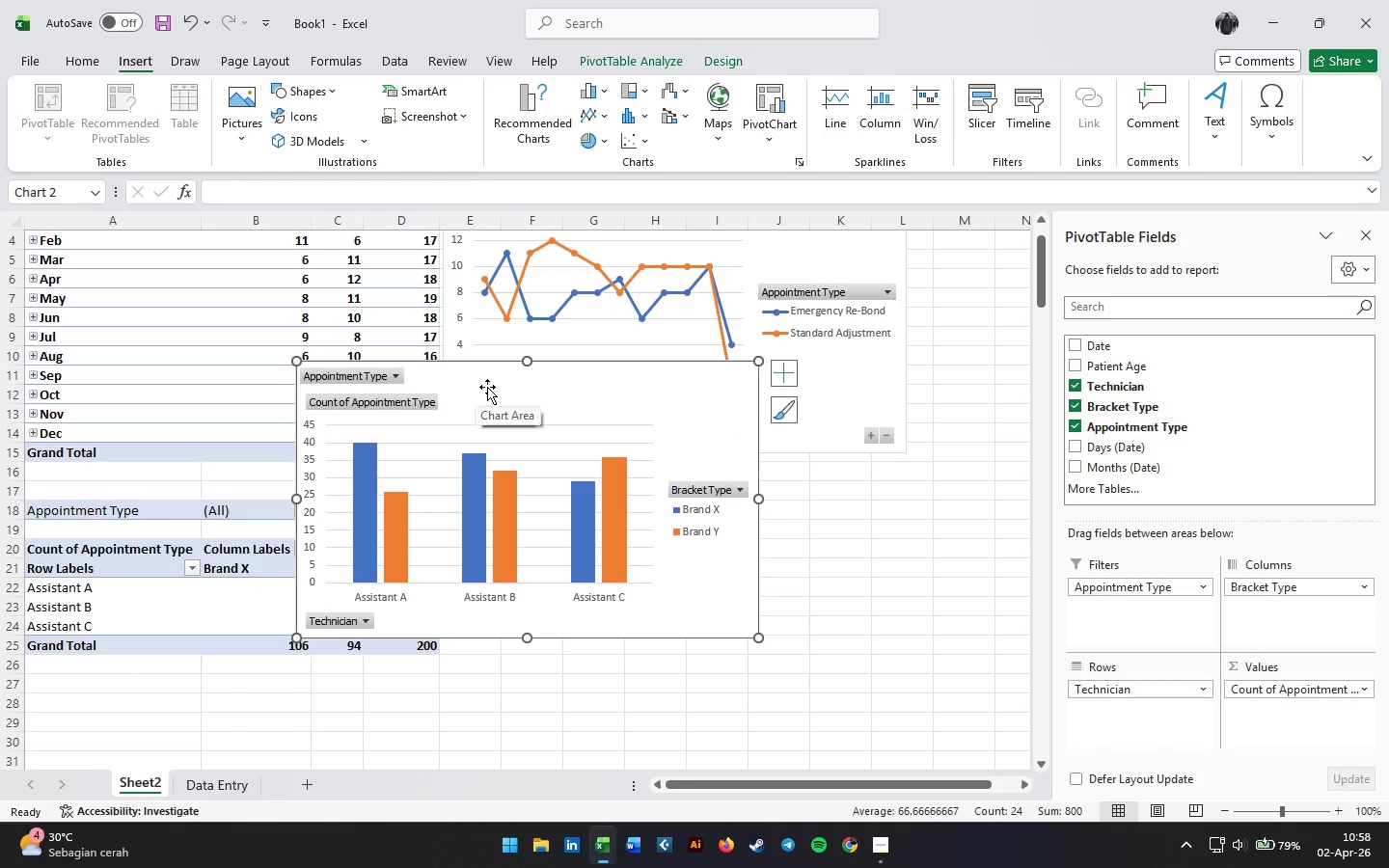 
left_click_drag(start_coordinate=[487, 387], to_coordinate=[637, 528])
 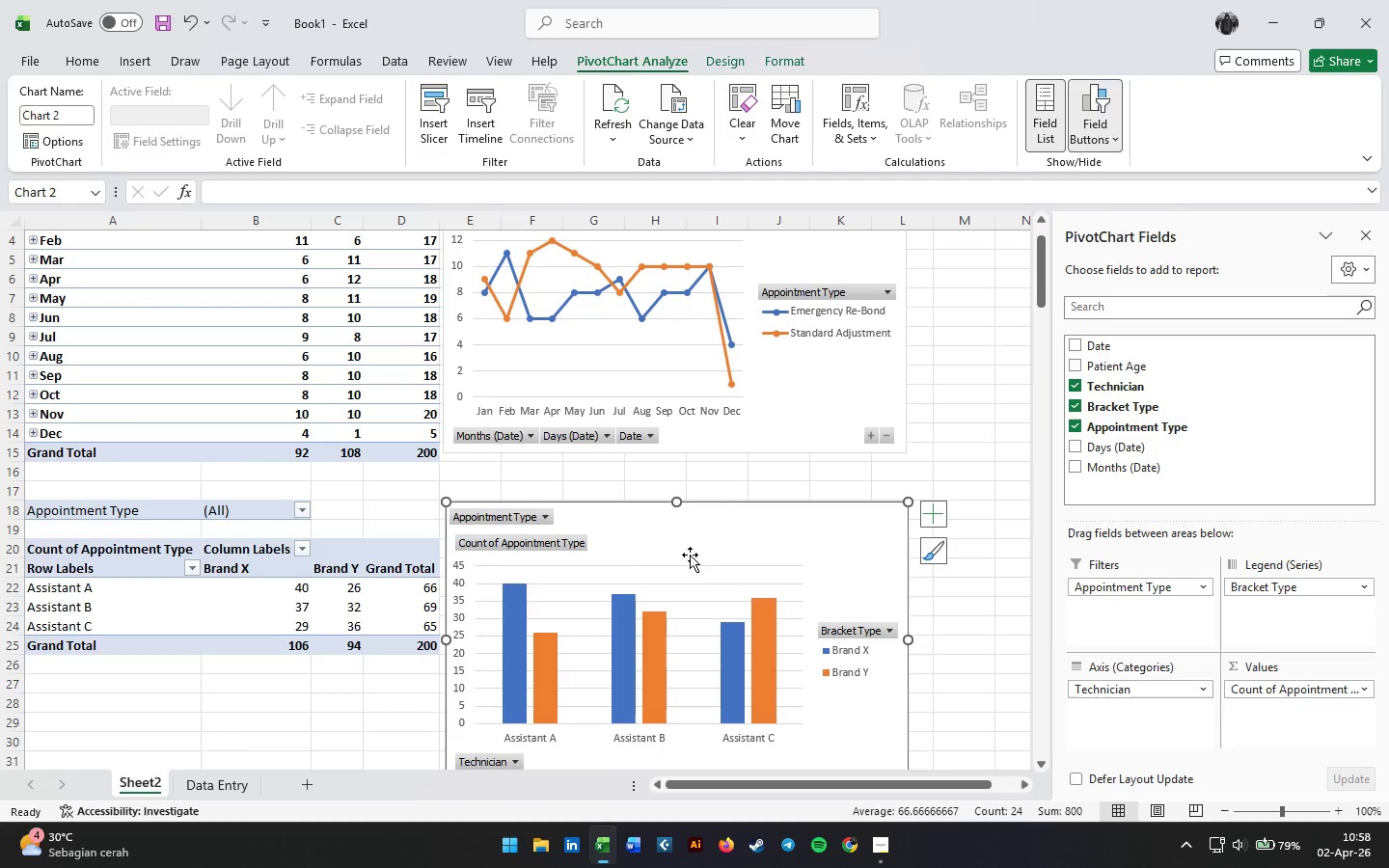 
mouse_move([297, 513])
 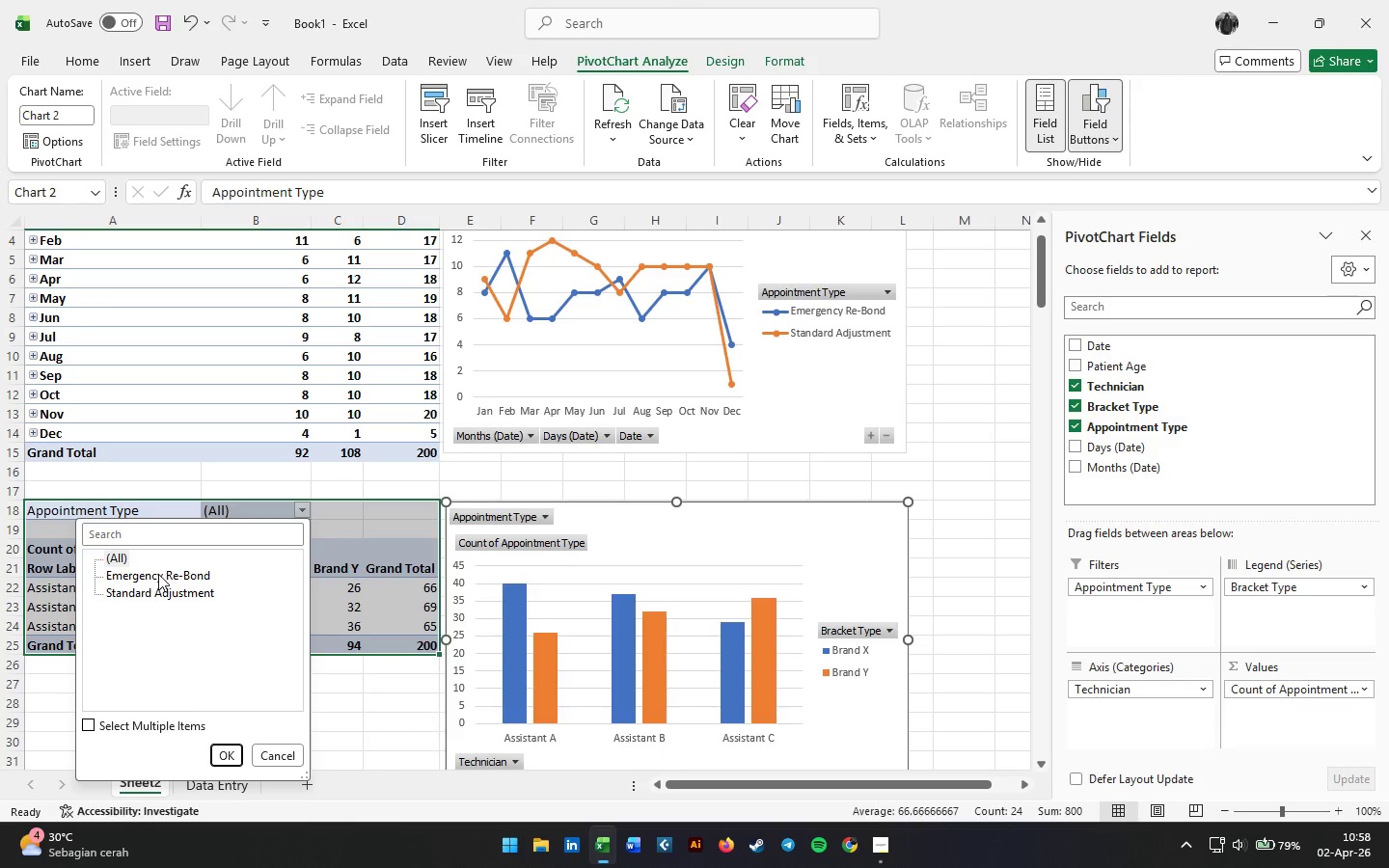 
left_click([158, 574])
 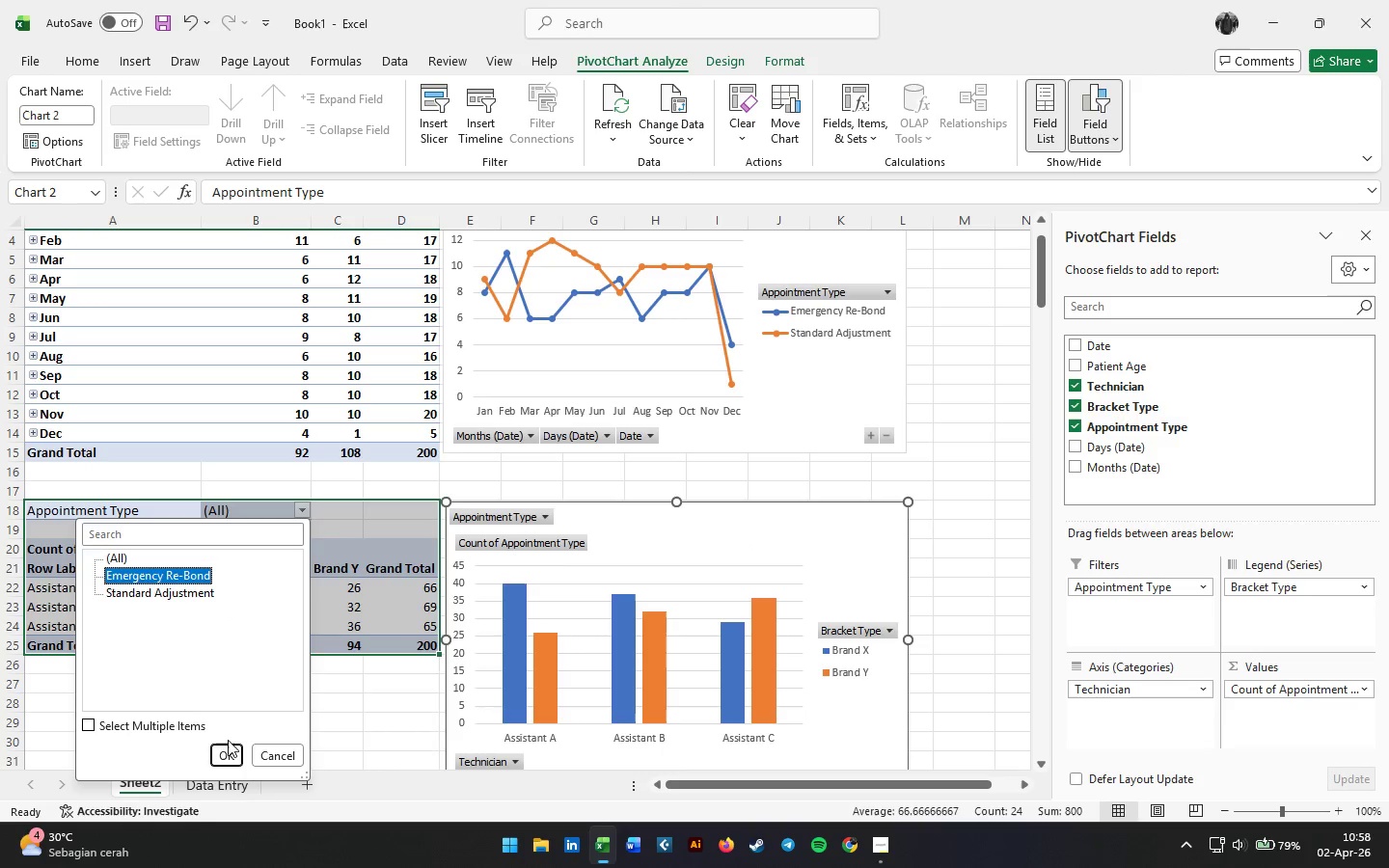 
left_click([224, 748])
 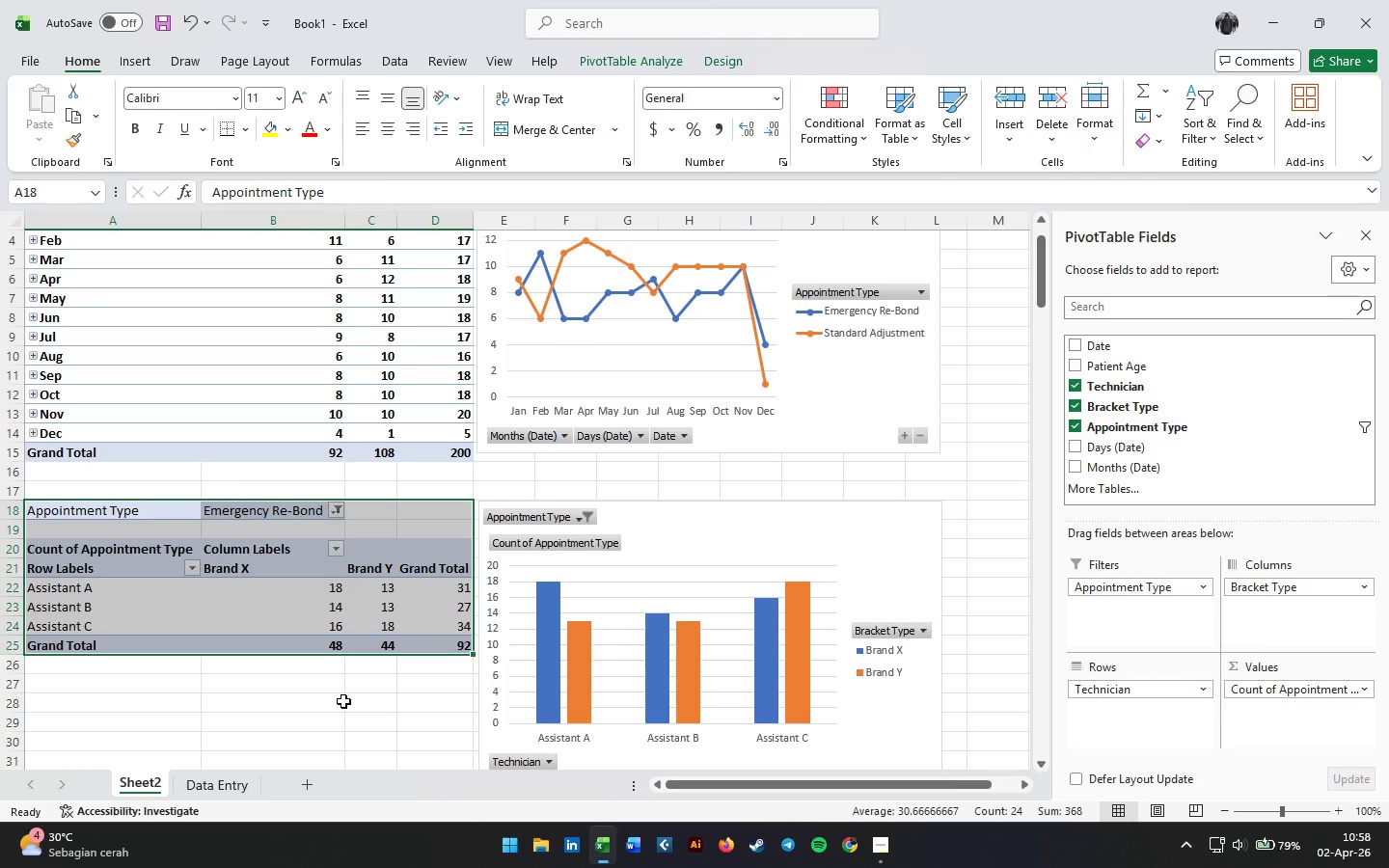 
wait(6.44)
 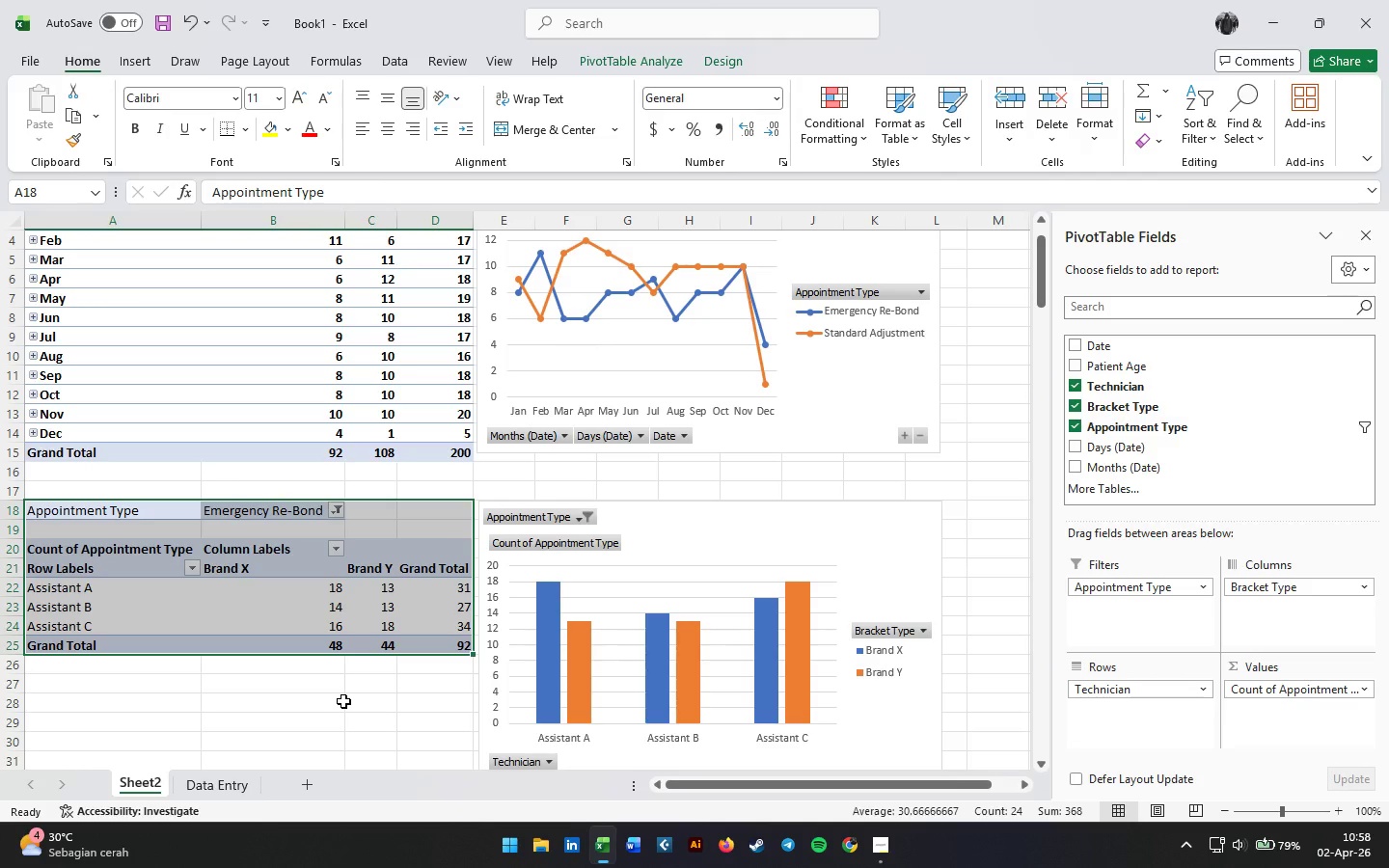 
scroll: coordinate [387, 695], scroll_direction: down, amount: 1.0
 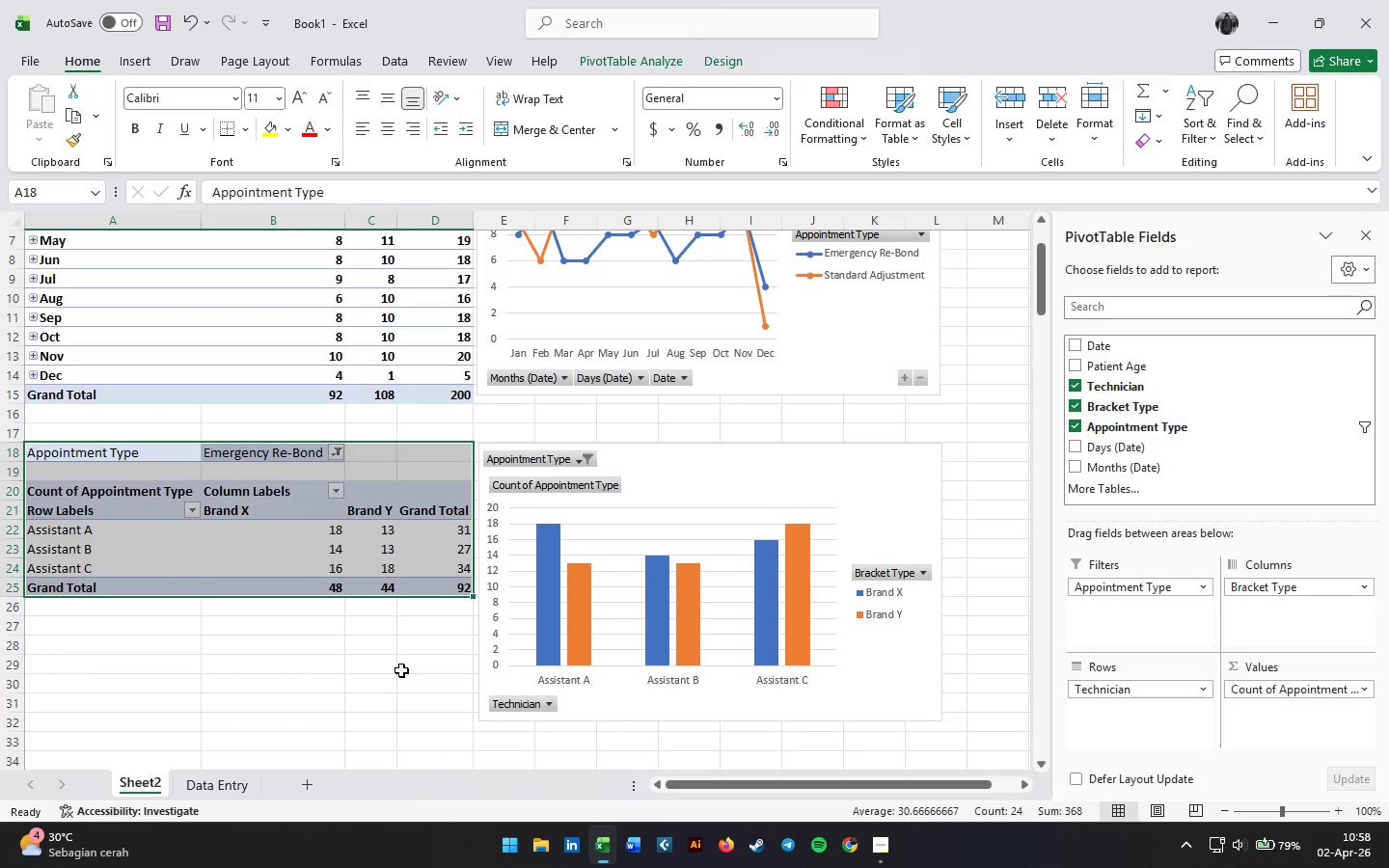 
left_click([401, 670])
 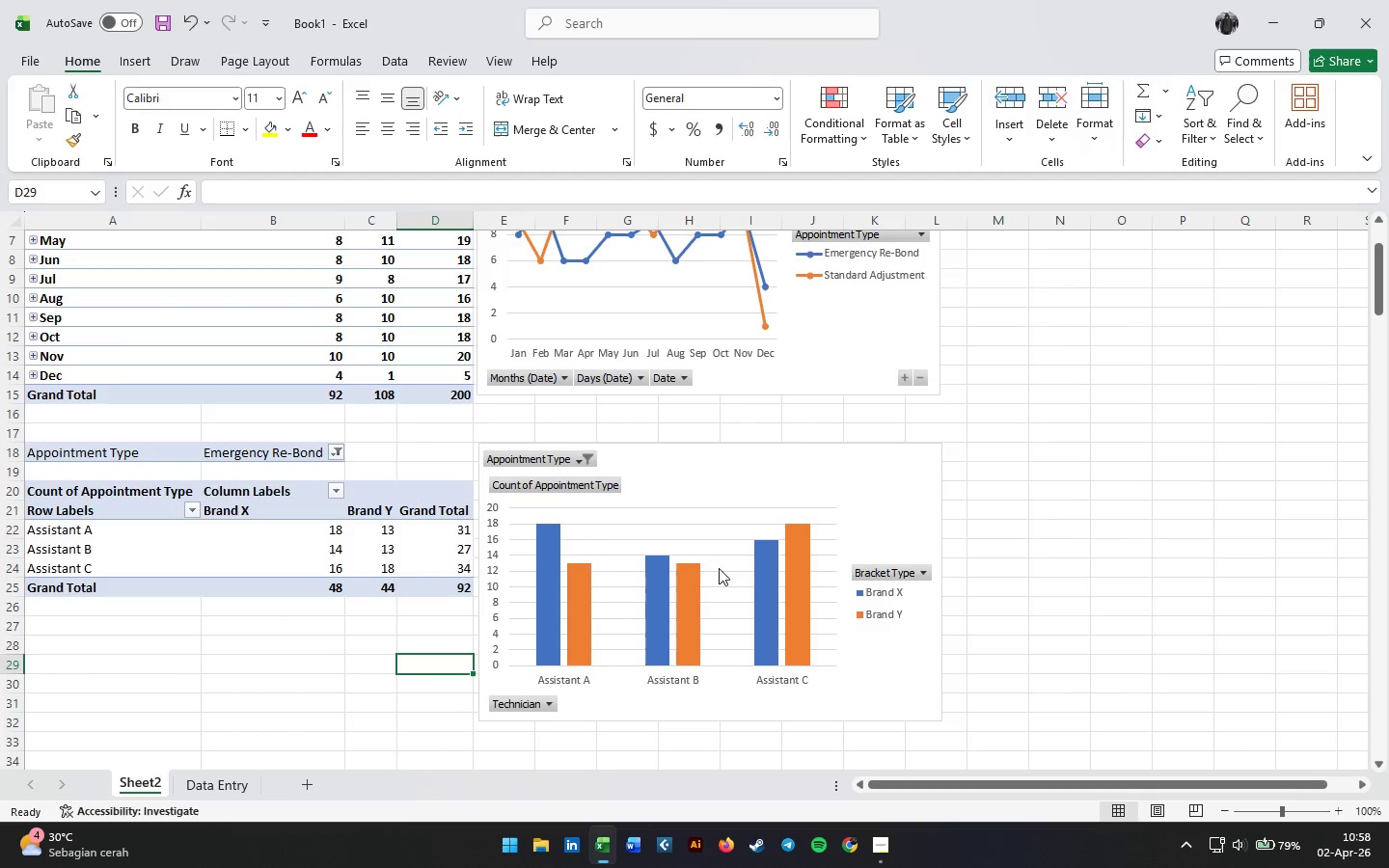 
scroll: coordinate [785, 591], scroll_direction: up, amount: 4.0